 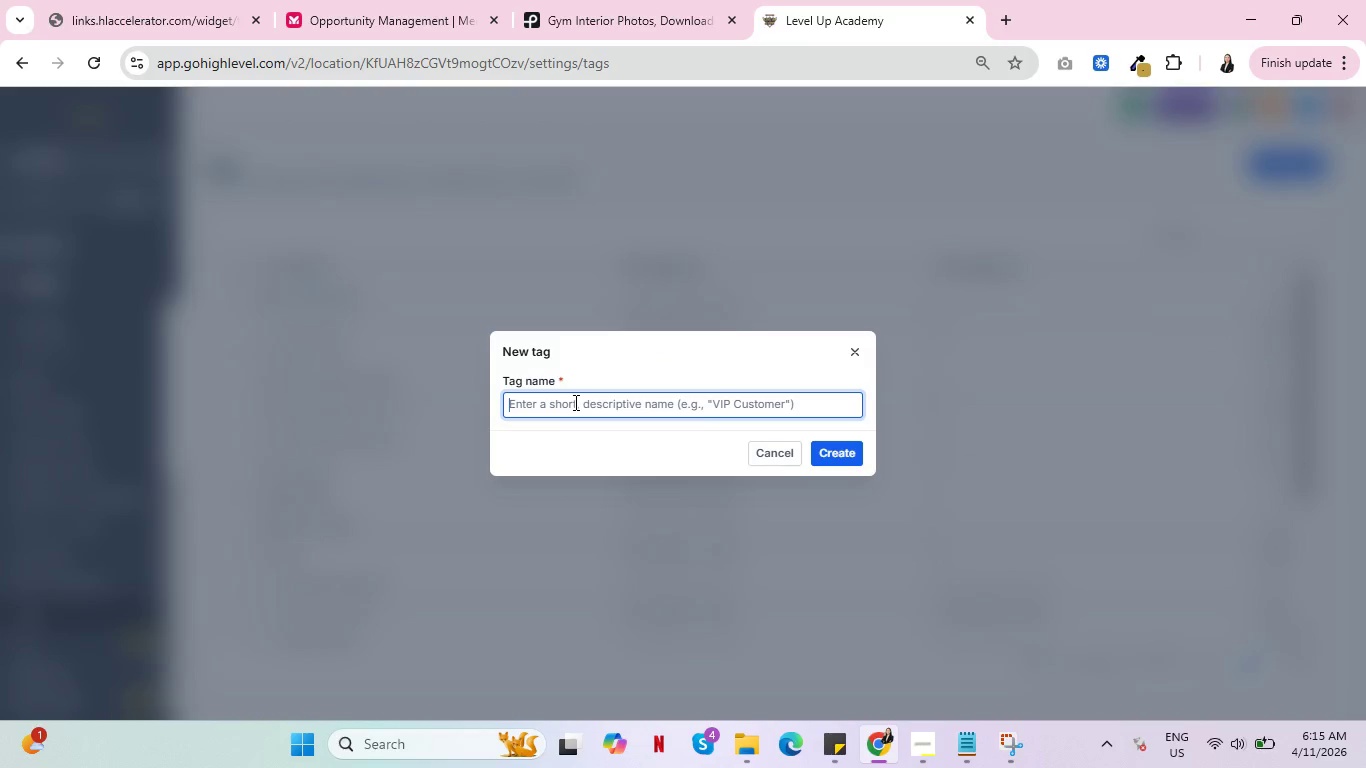 
type(HLS-)
 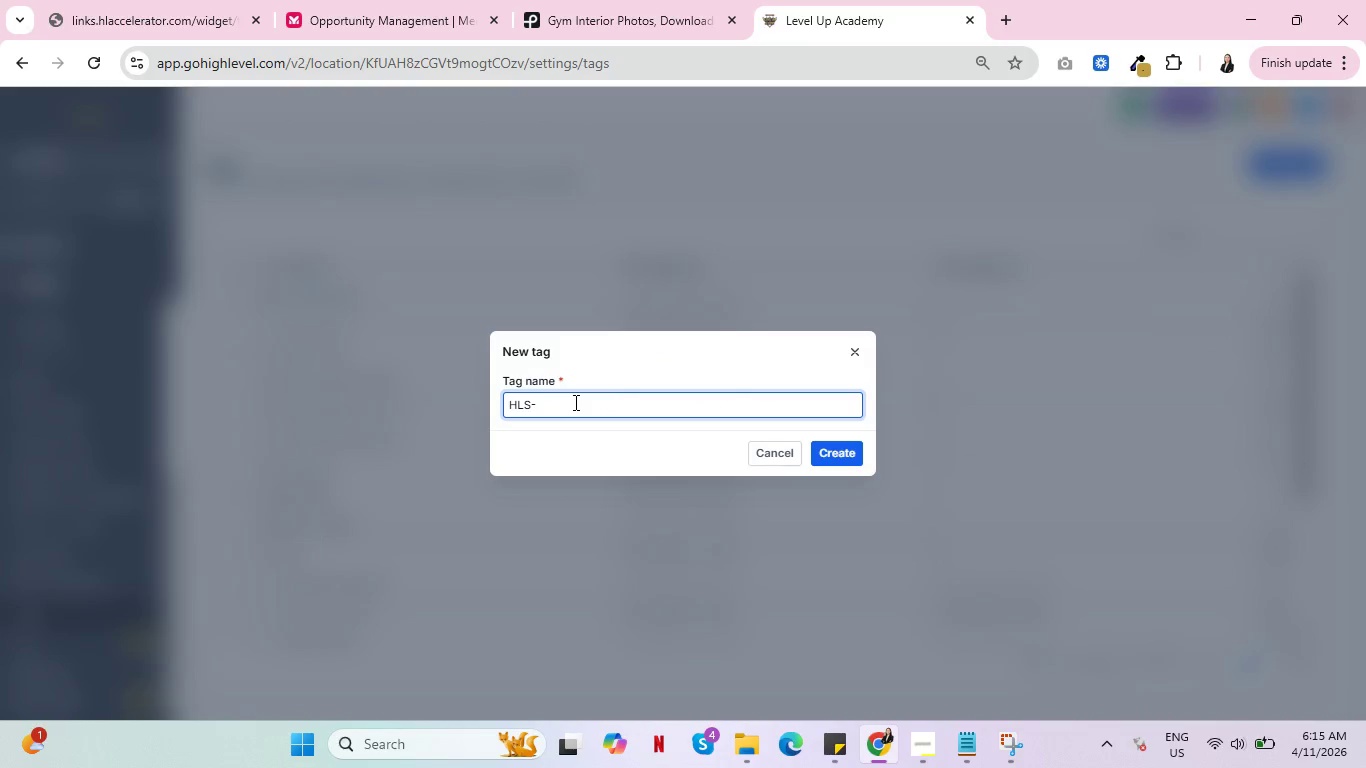 
type(Preservation Architect)
 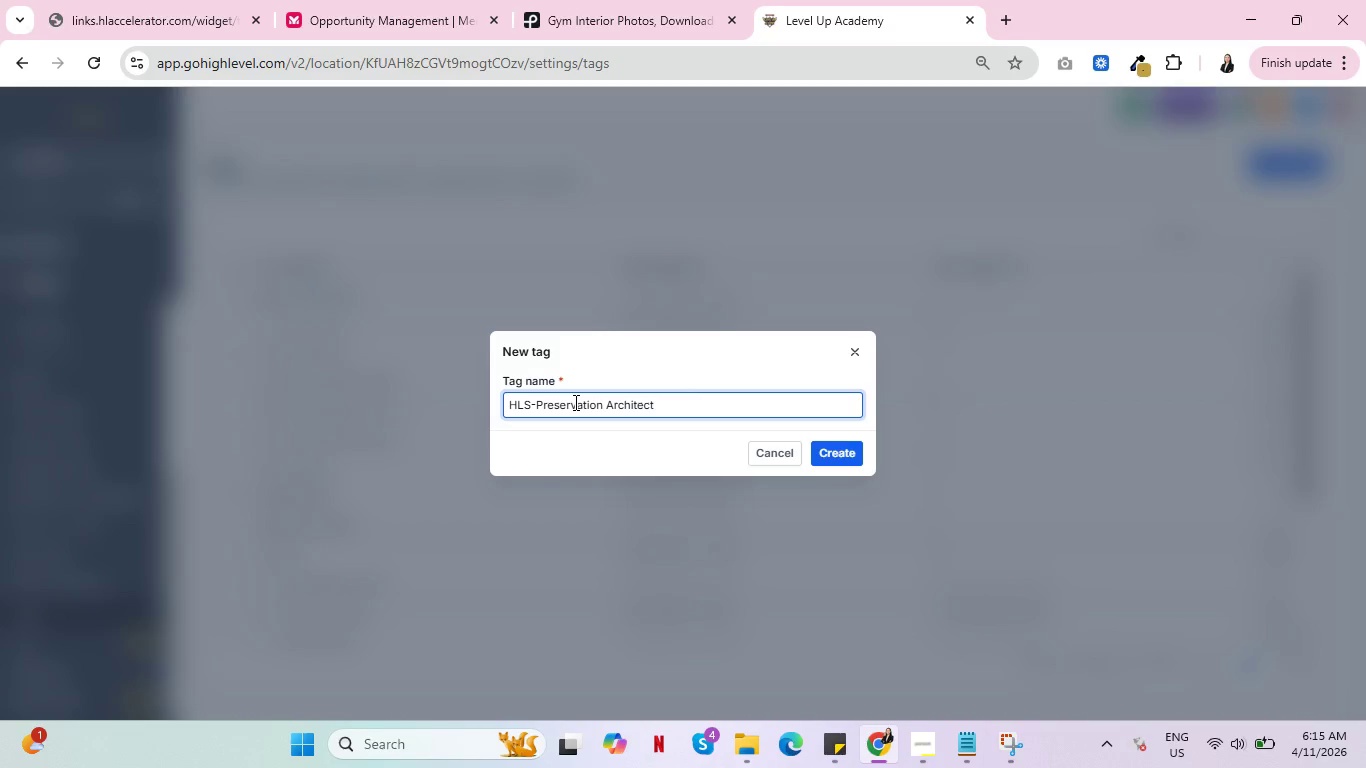 
left_click([838, 455])
 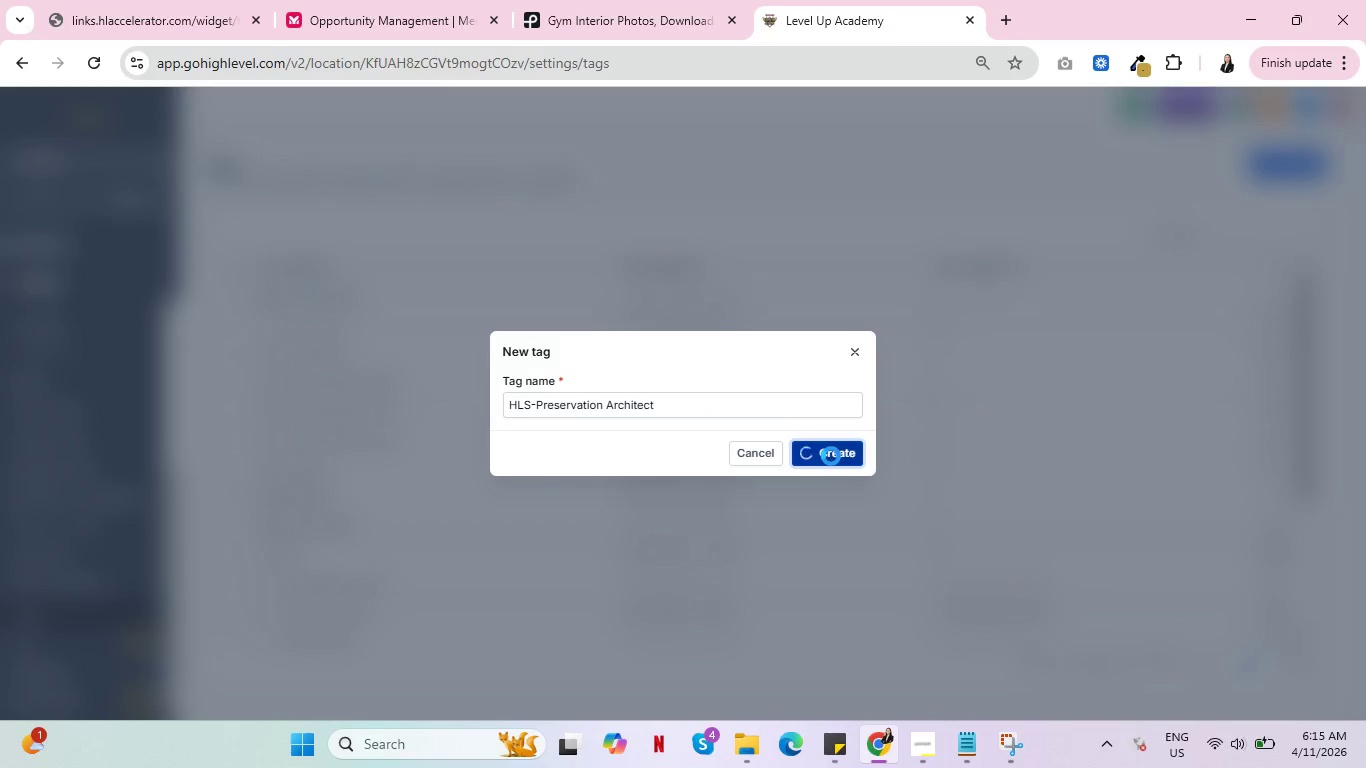 
wait(8.98)
 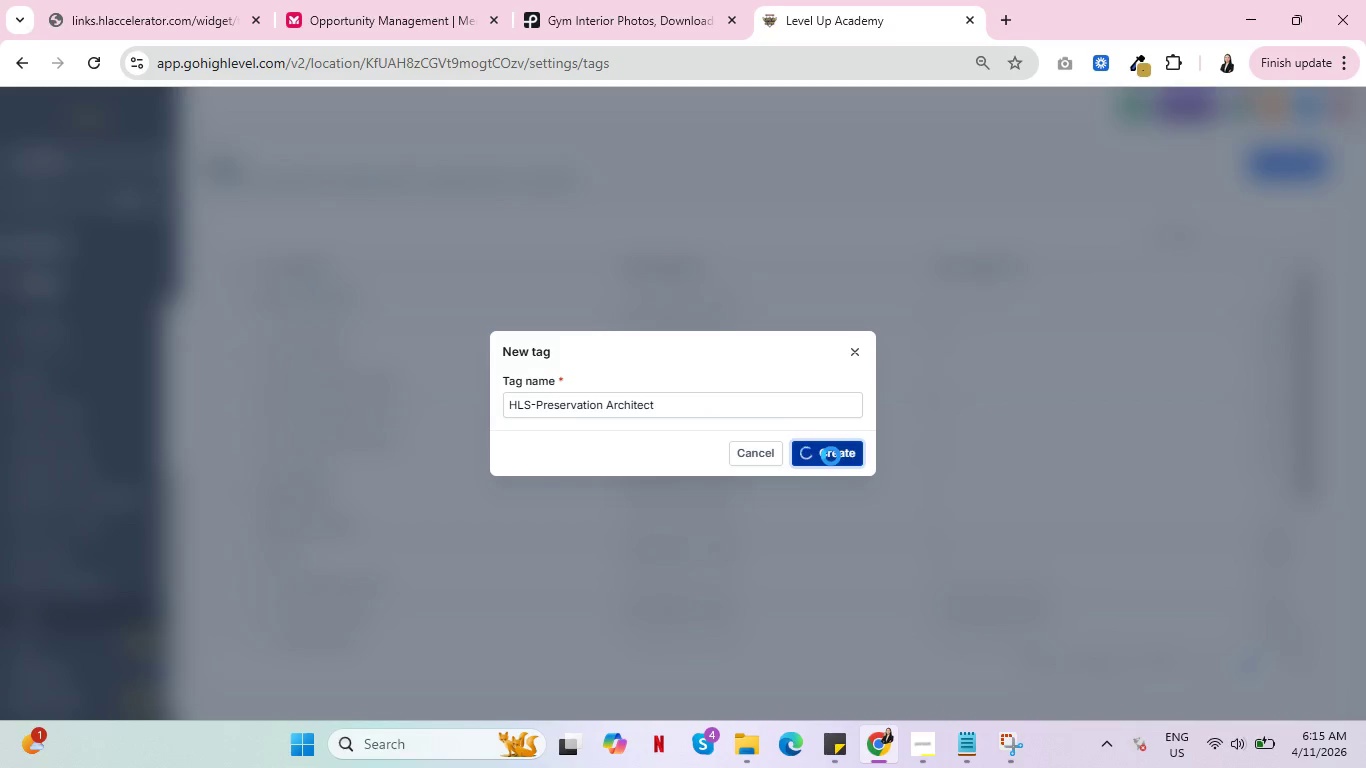 
left_click([1309, 163])
 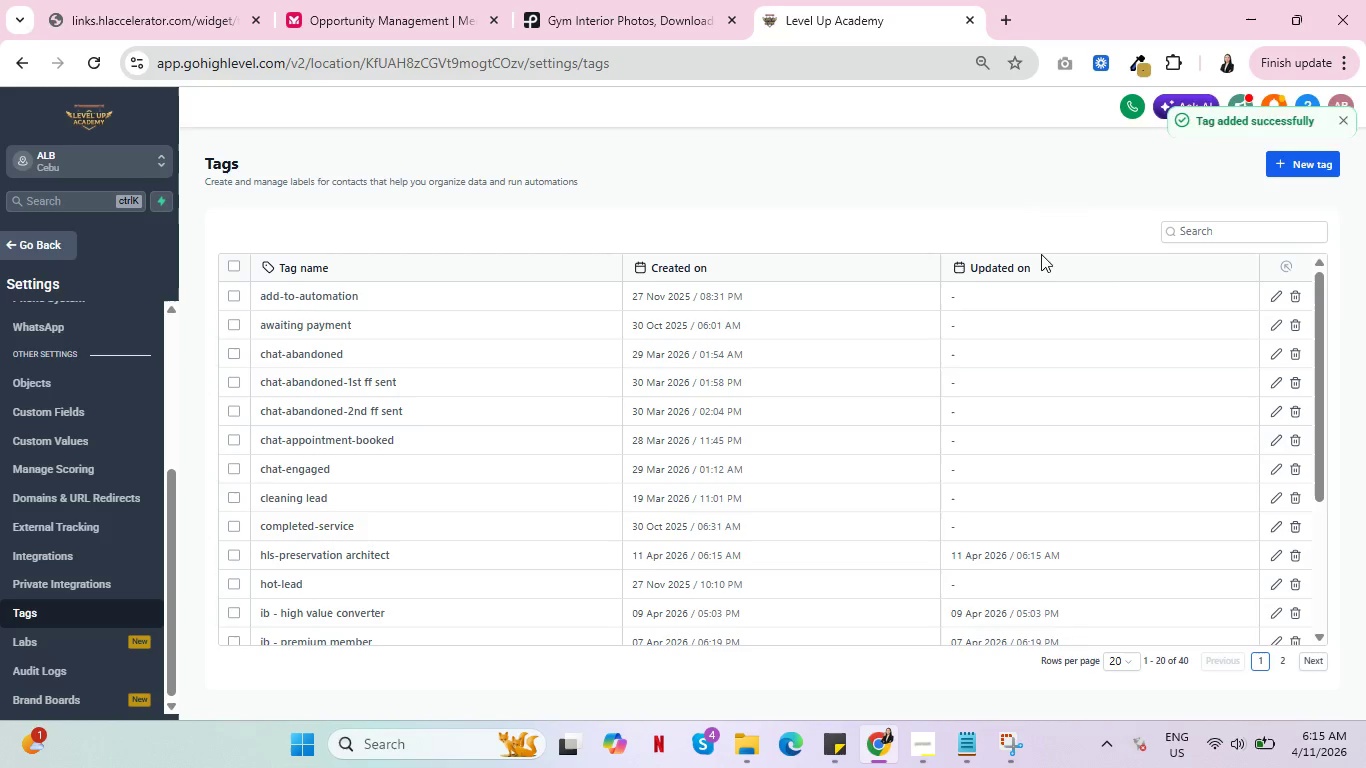 
left_click([1296, 167])
 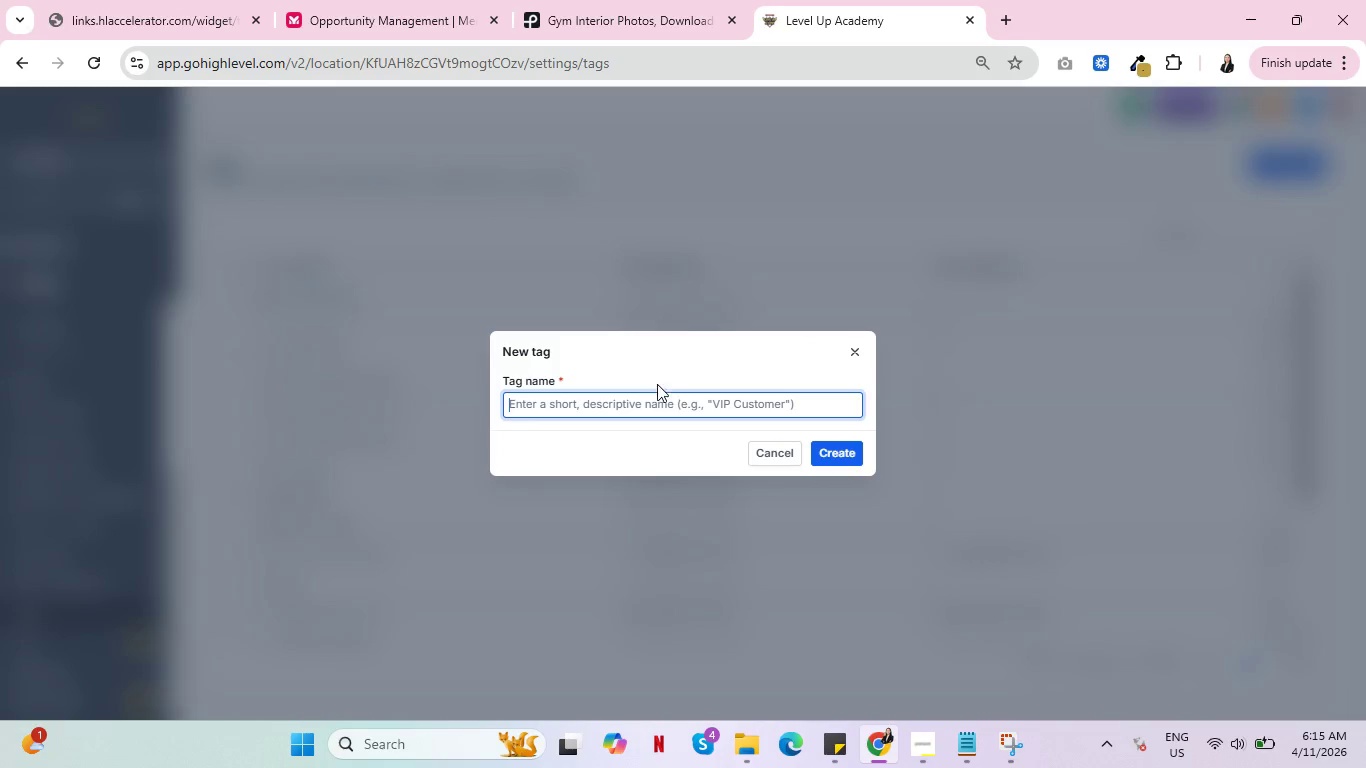 
left_click([649, 400])
 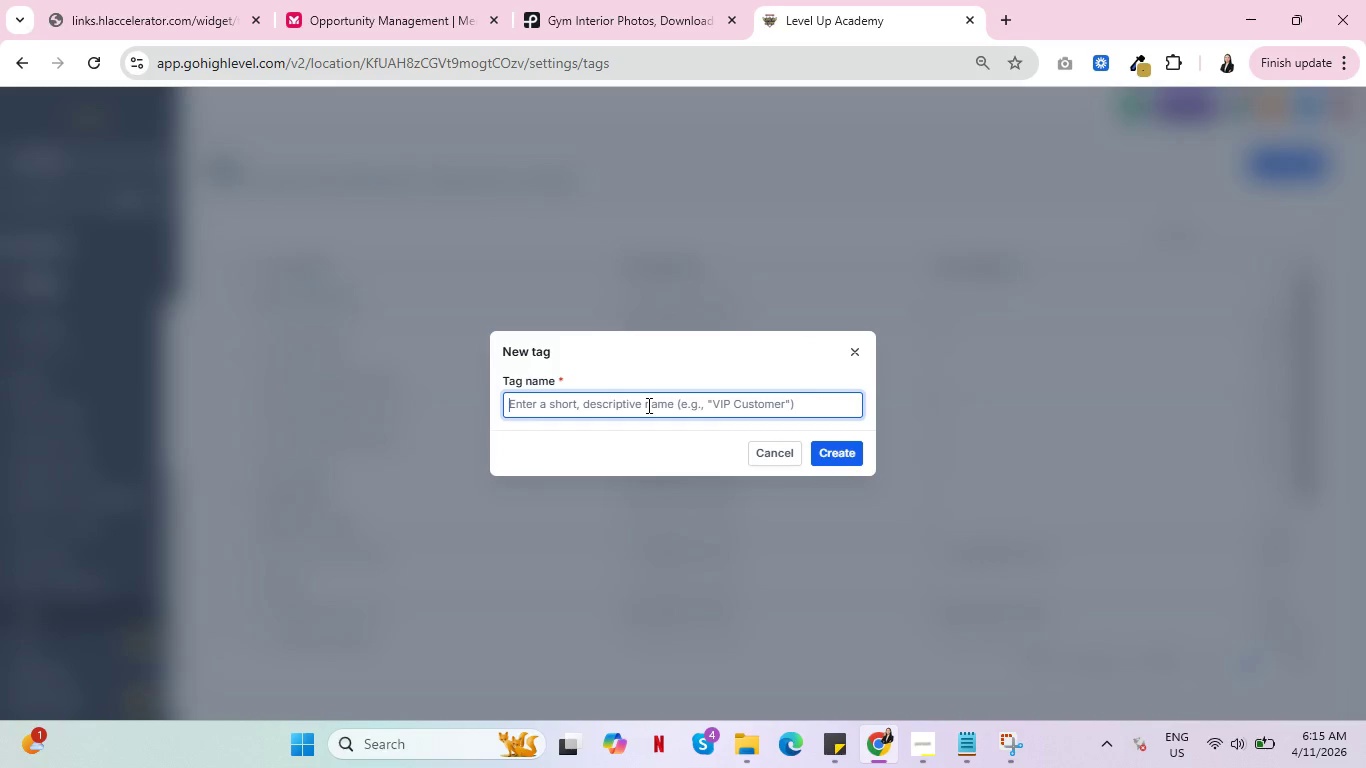 
type(HLS)
 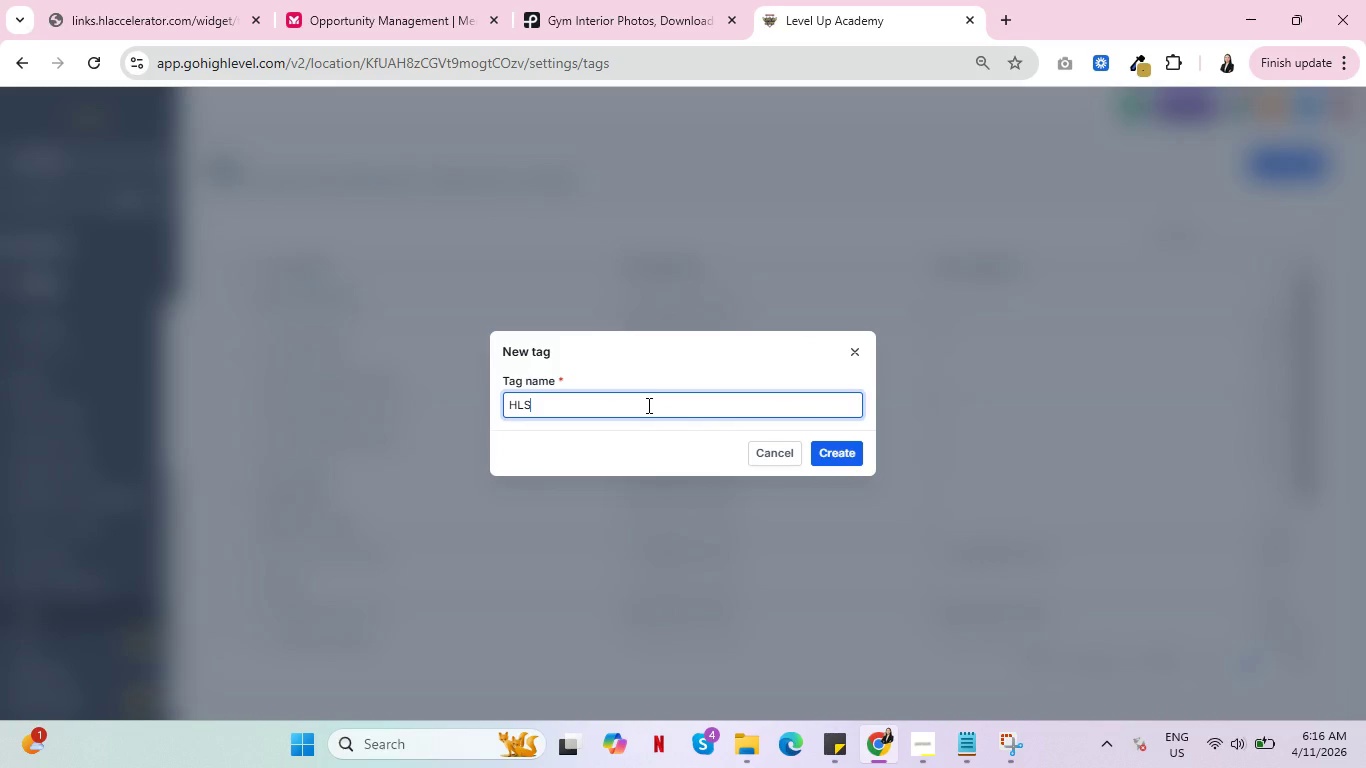 
key(Minus)
 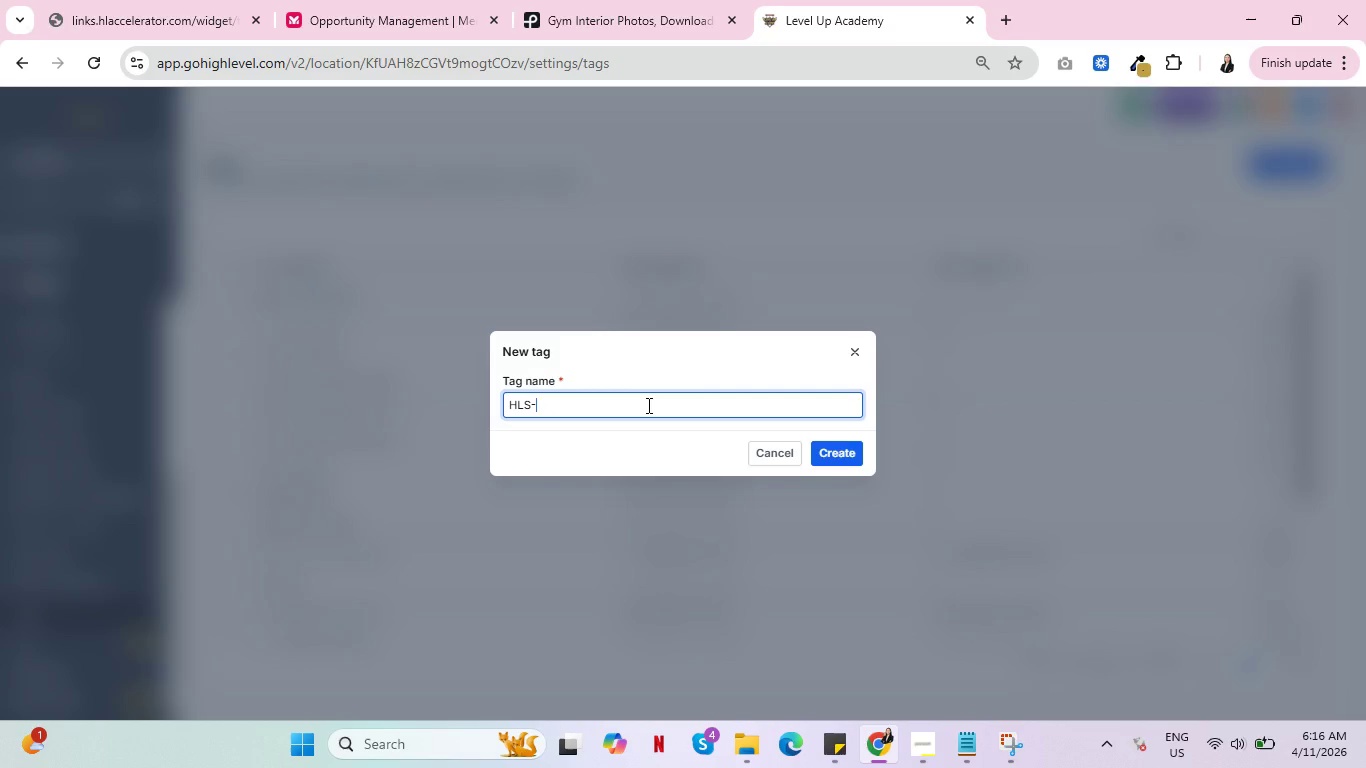 
type(Commercial Developer)
 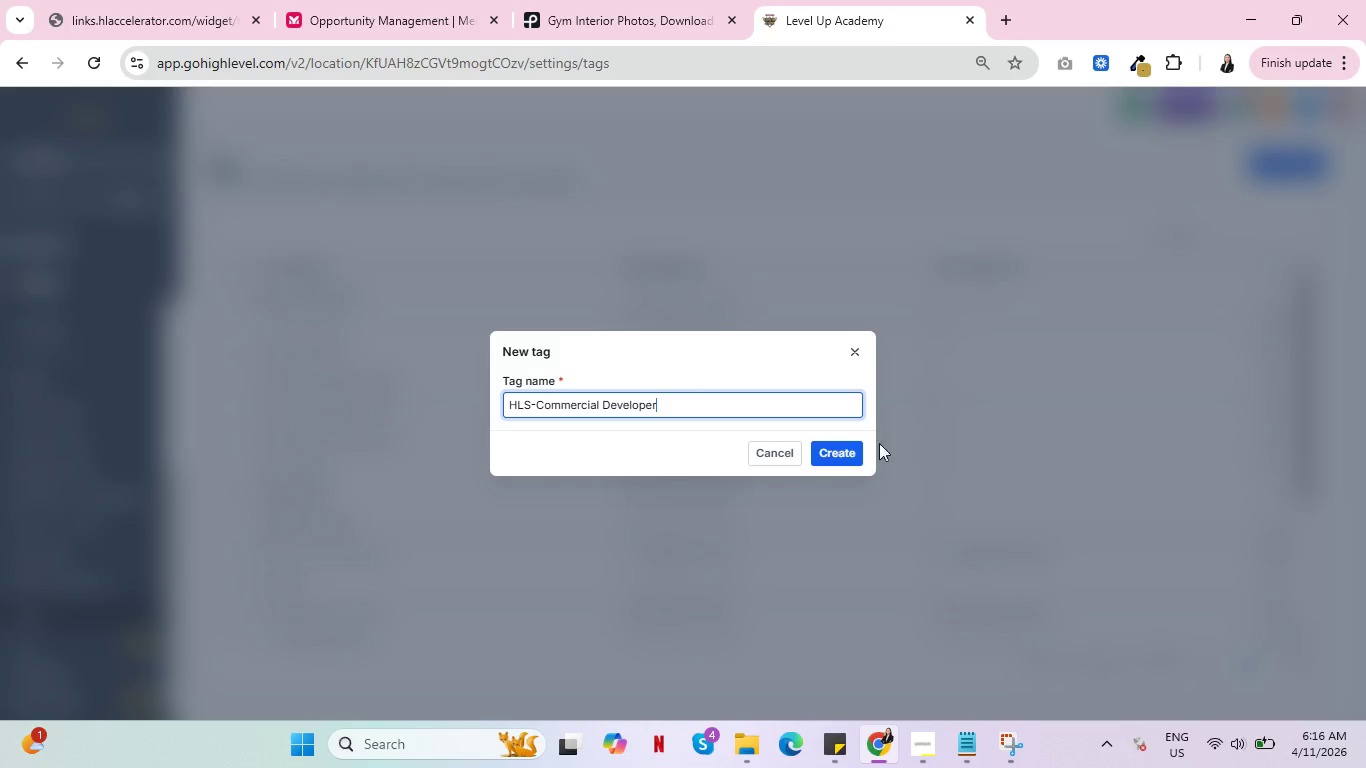 
left_click([837, 444])
 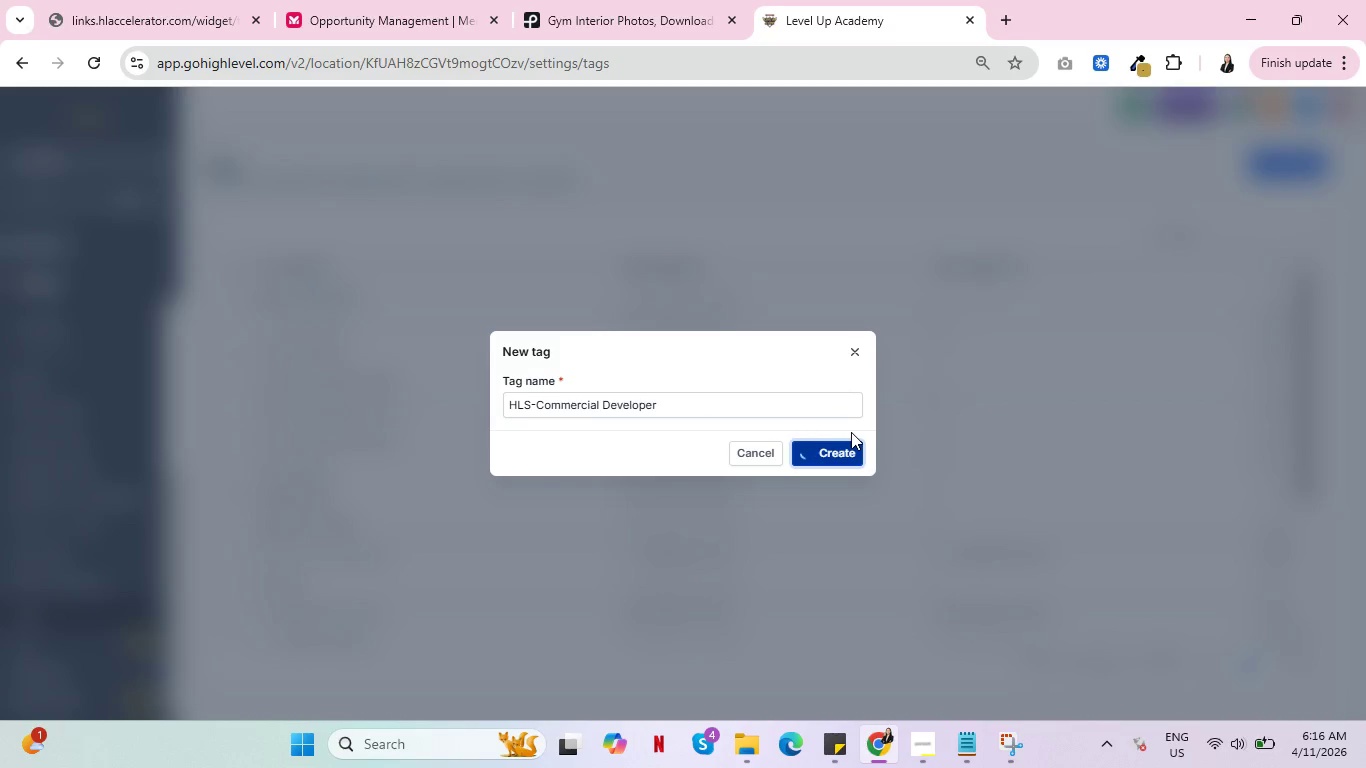 
wait(8.36)
 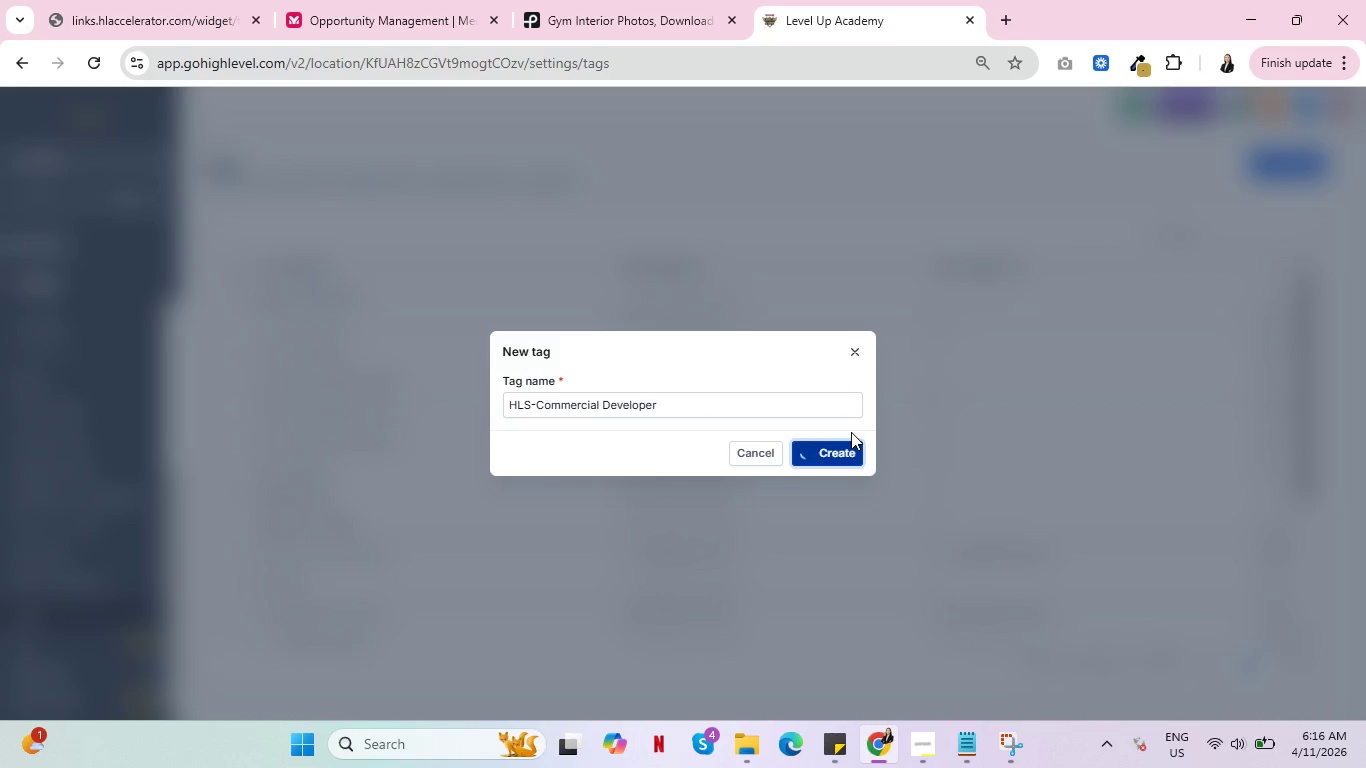 
left_click([1329, 163])
 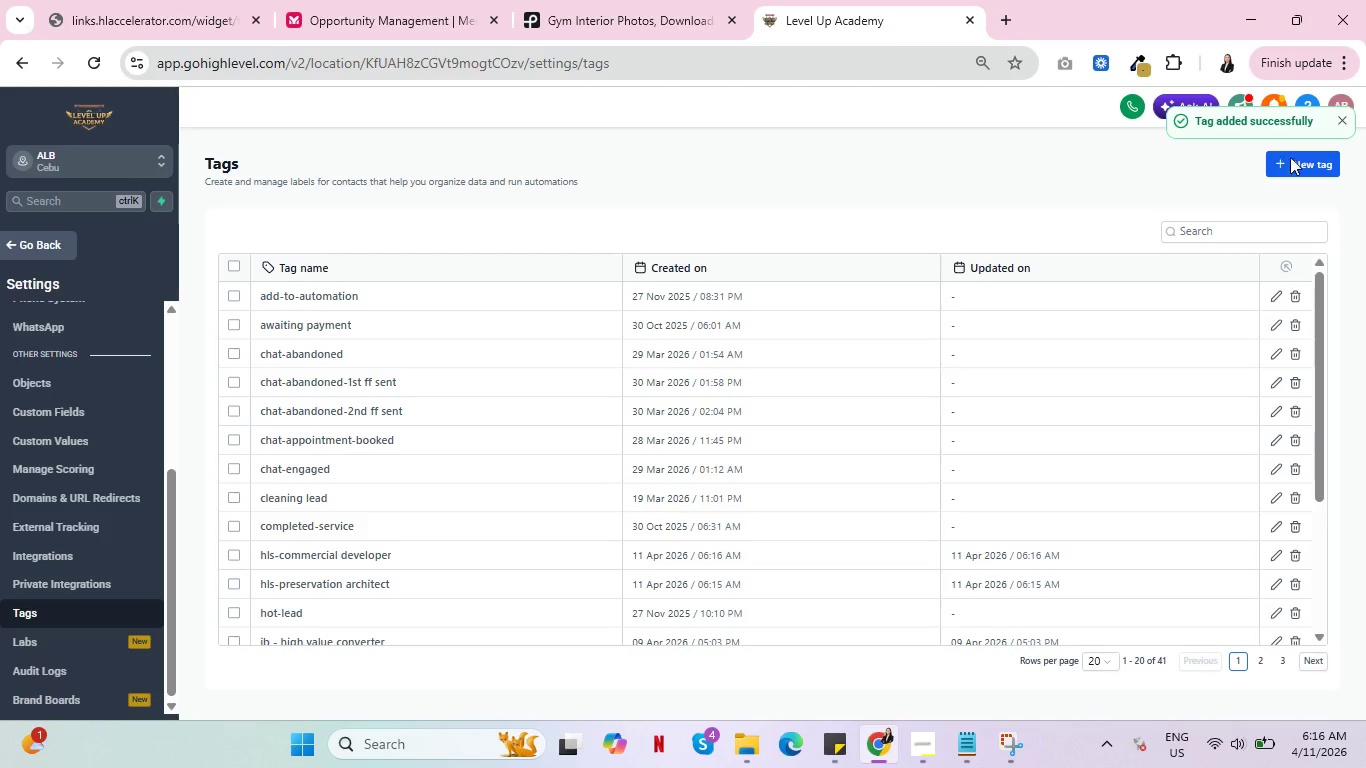 
left_click([1293, 167])
 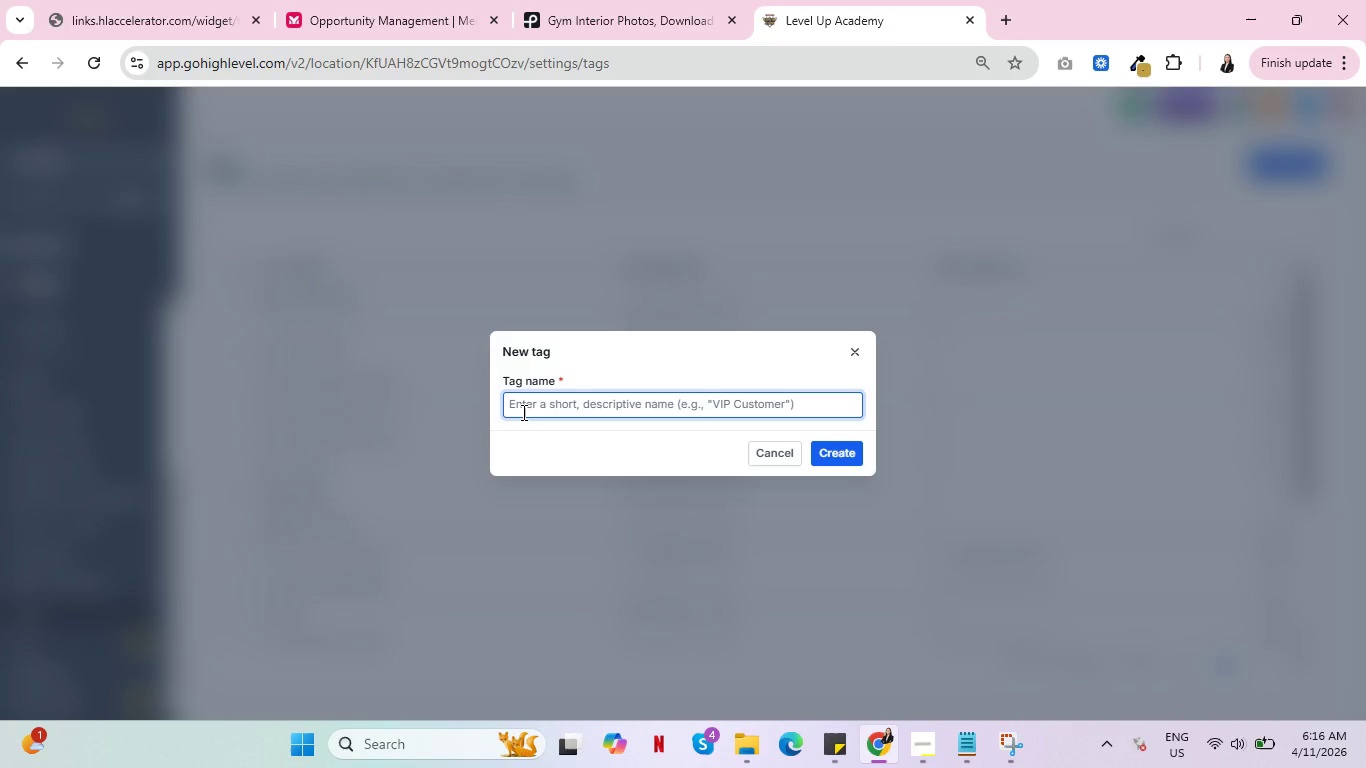 
type(HLS-)
 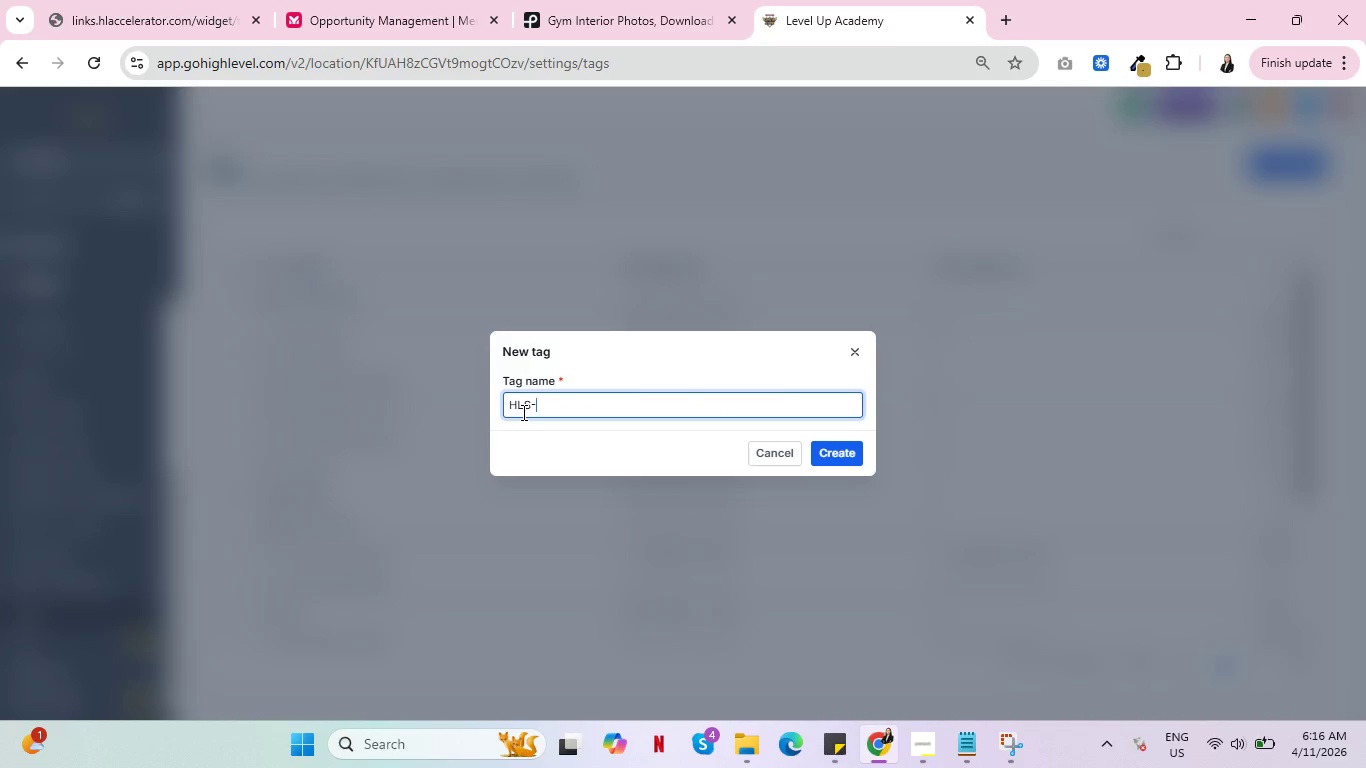 
type(Interested in Portfolio)
 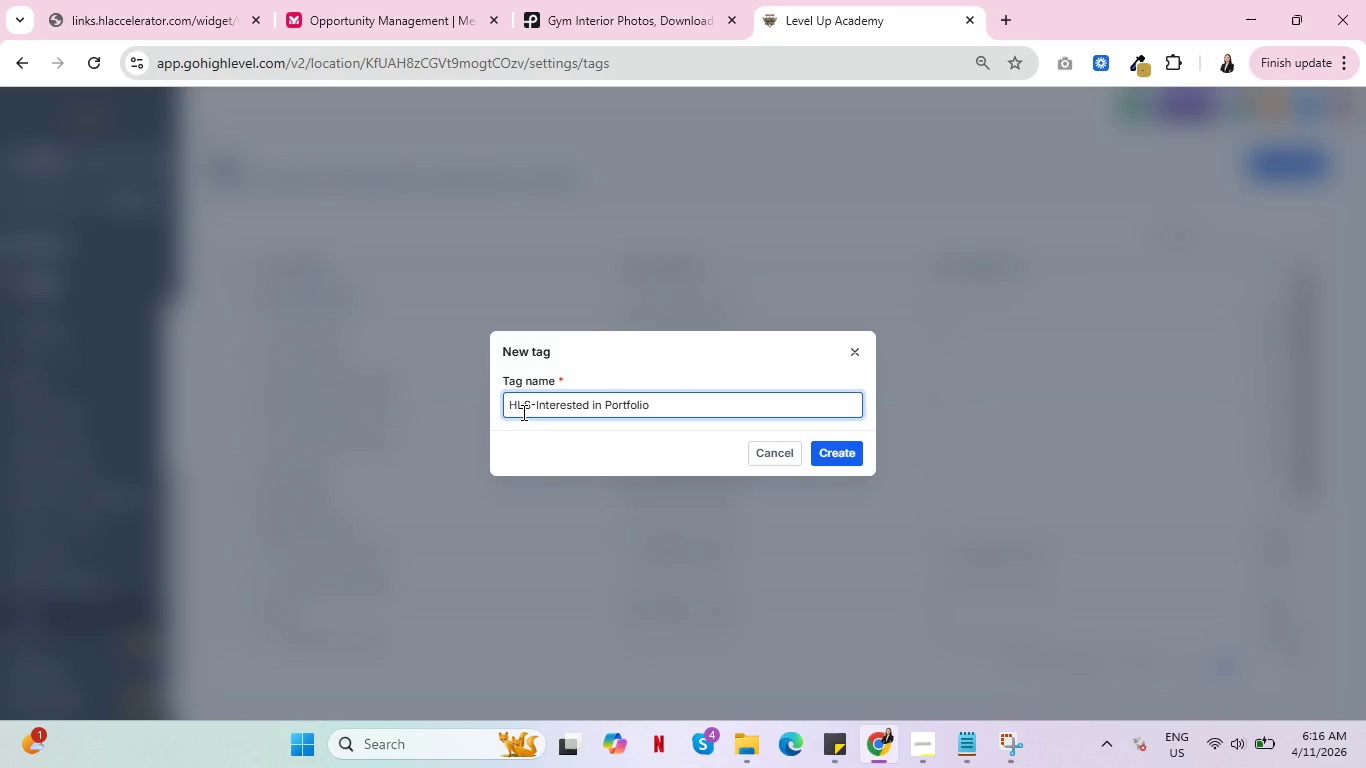 
left_click([851, 450])
 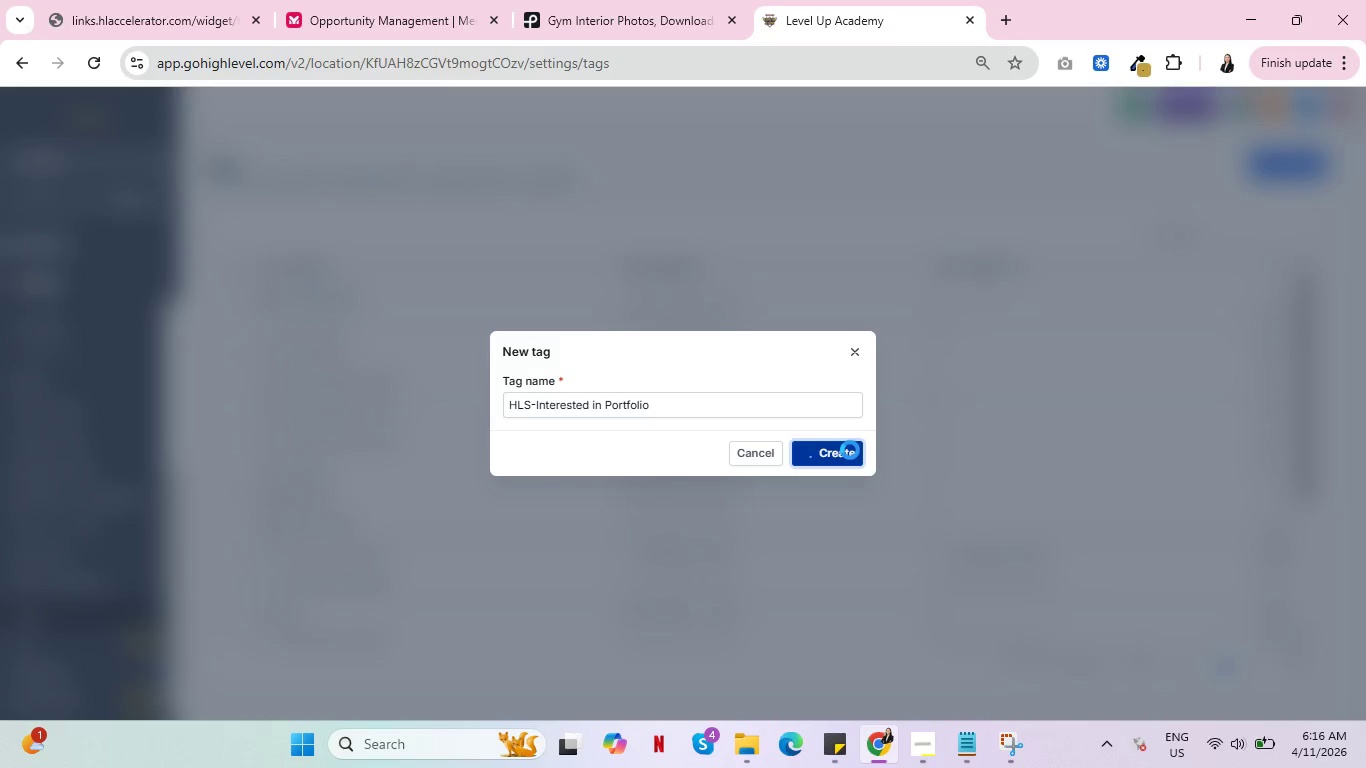 
wait(8.23)
 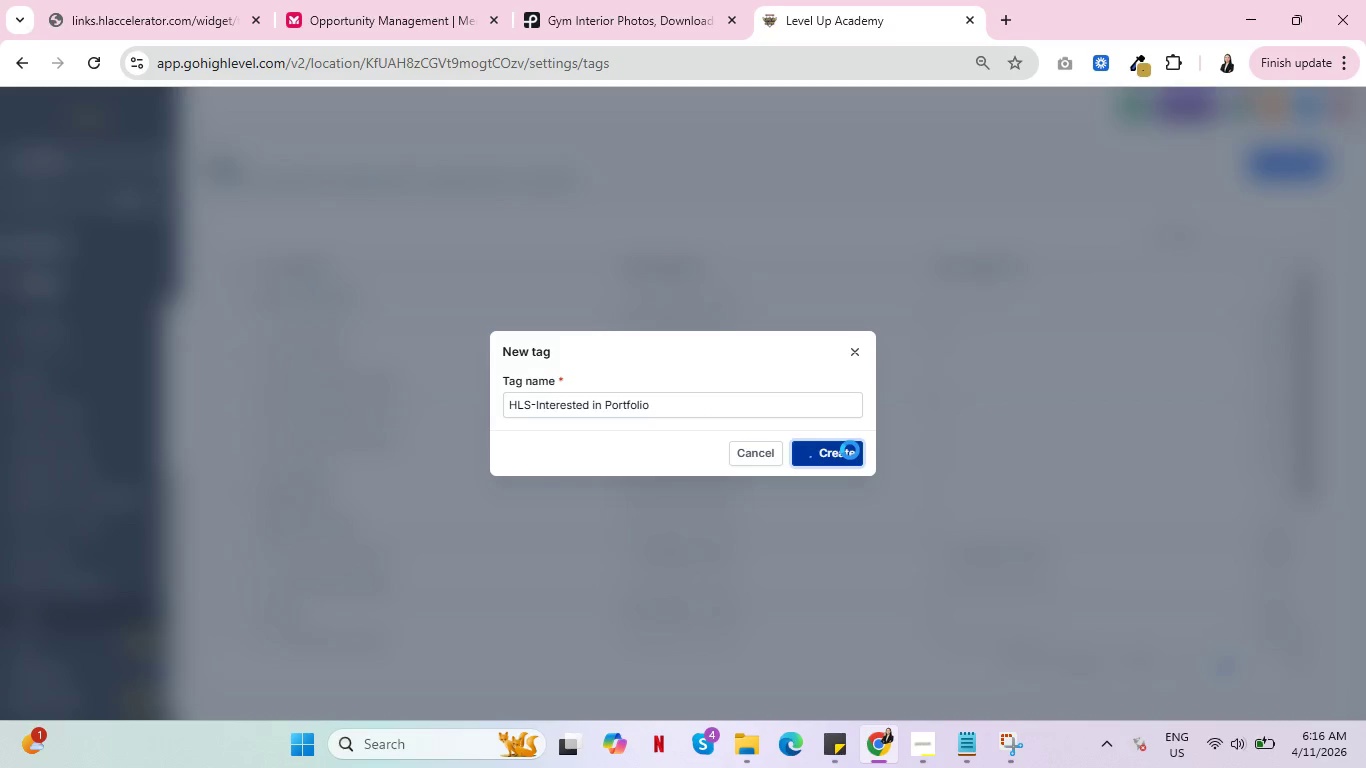 
left_click([1315, 164])
 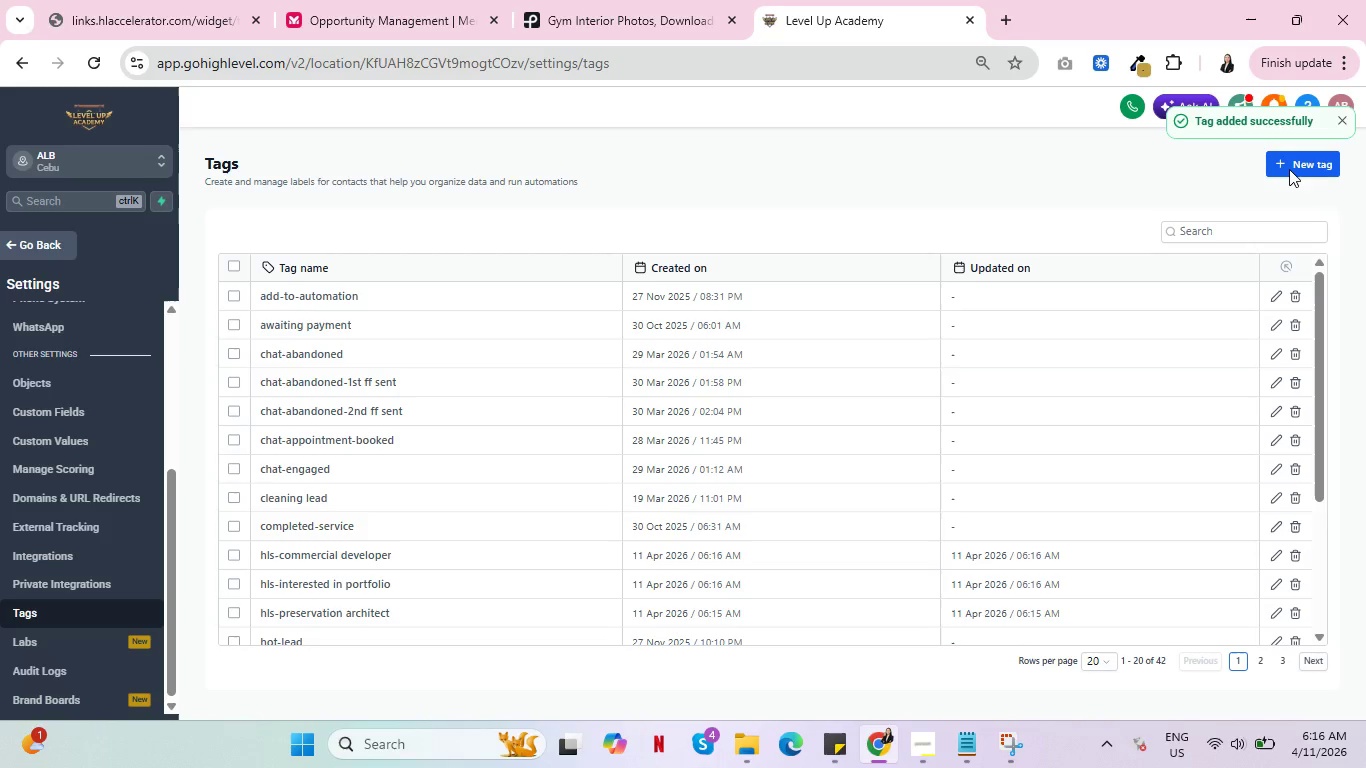 
left_click([1297, 165])
 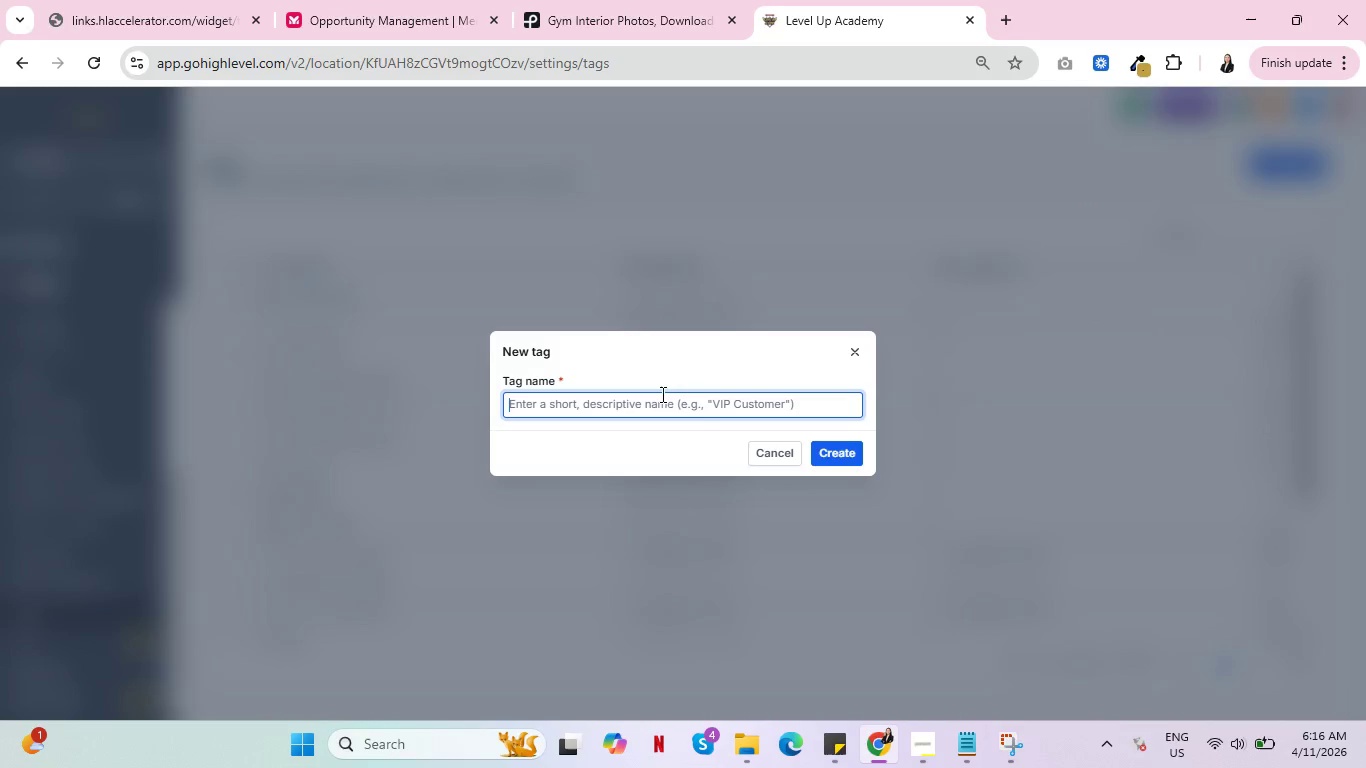 
left_click([660, 396])
 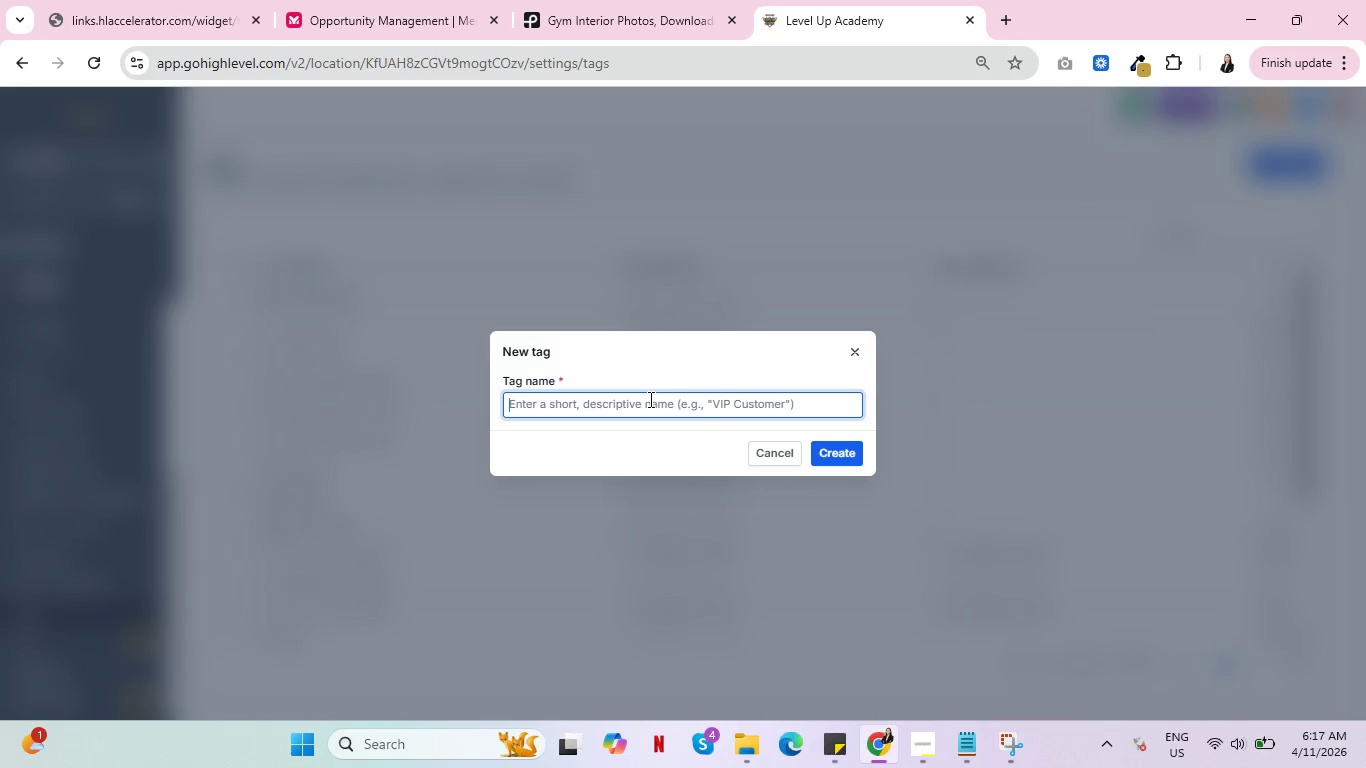 
type(HLS-Heavy Timber)
key(Backspace)
key(Backspace)
key(Backspace)
key(Backspace)
key(Backspace)
key(Backspace)
key(Backspace)
type(-)
 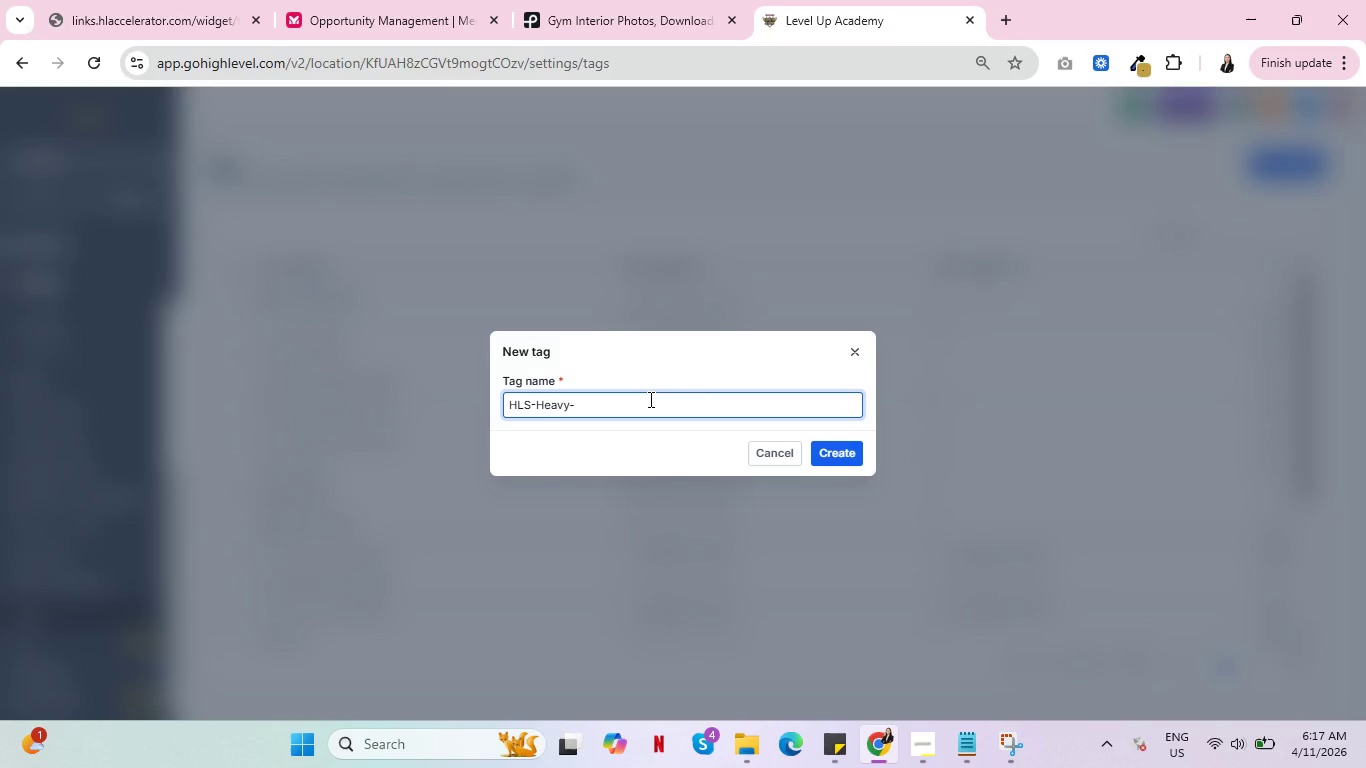 
left_click([925, 731])